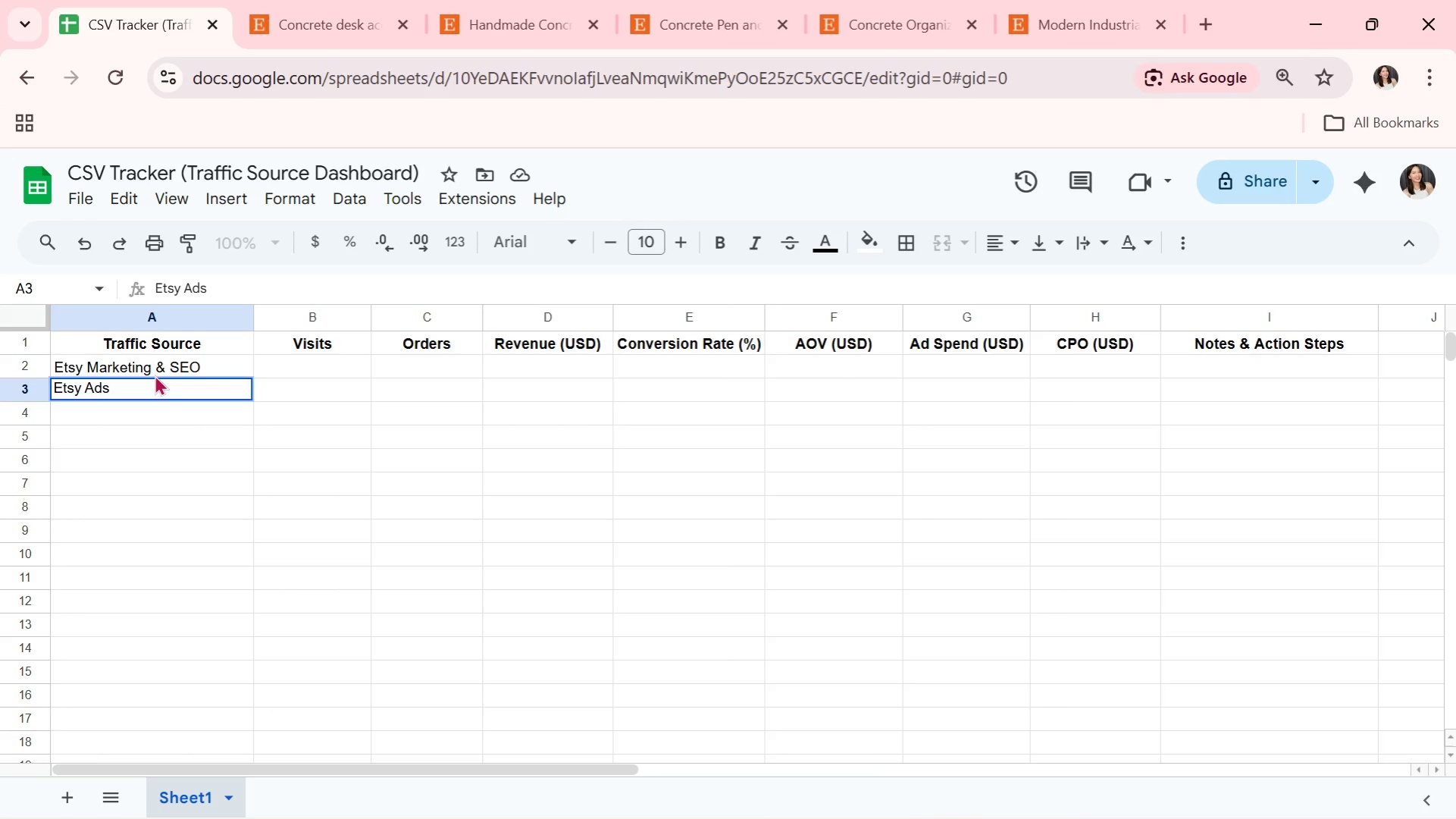 
key(Enter)
 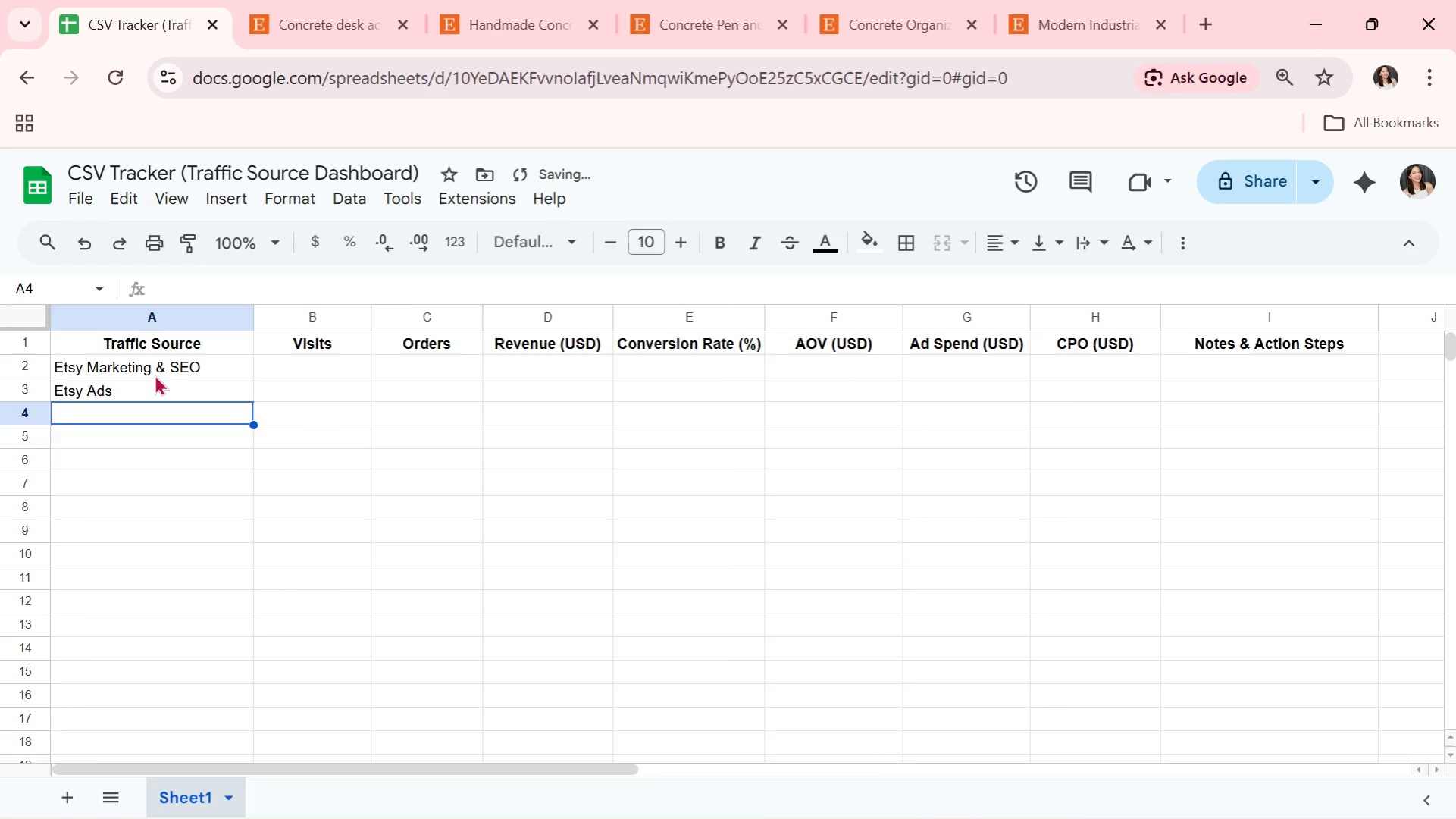 
hold_key(key=CapsLock, duration=0.33)
 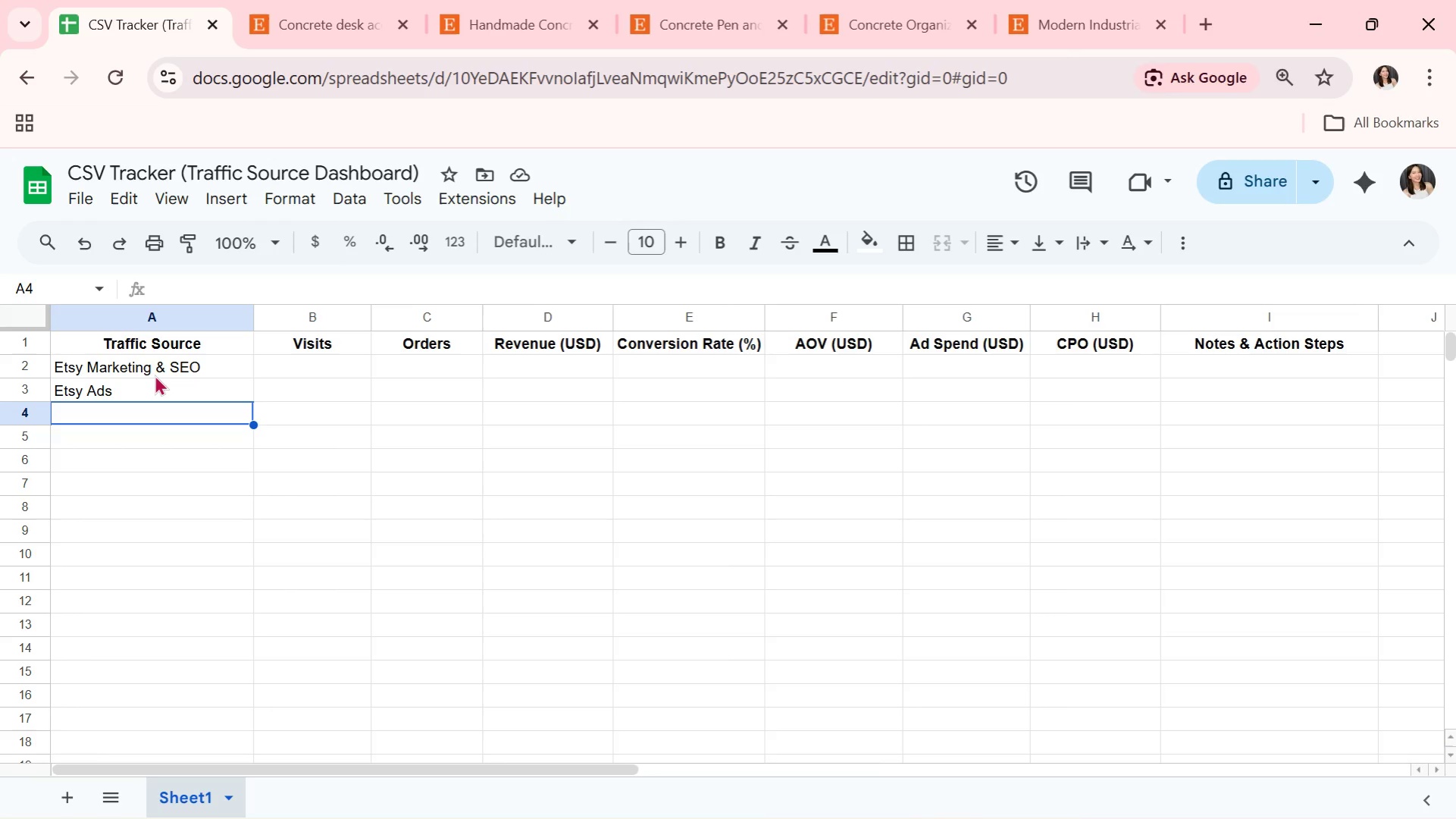 
wait(9.05)
 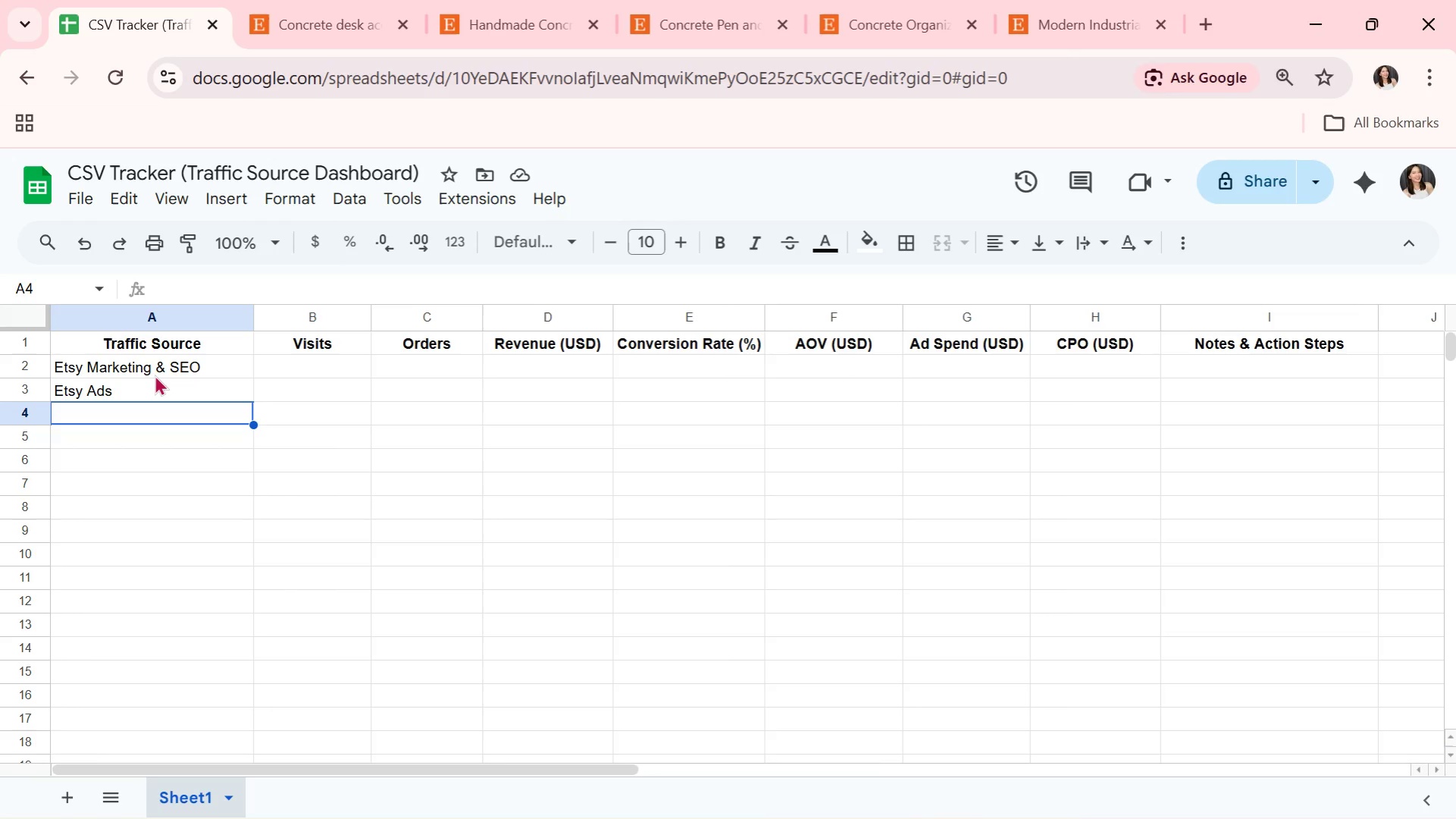 
hold_key(key=D, duration=0.33)
 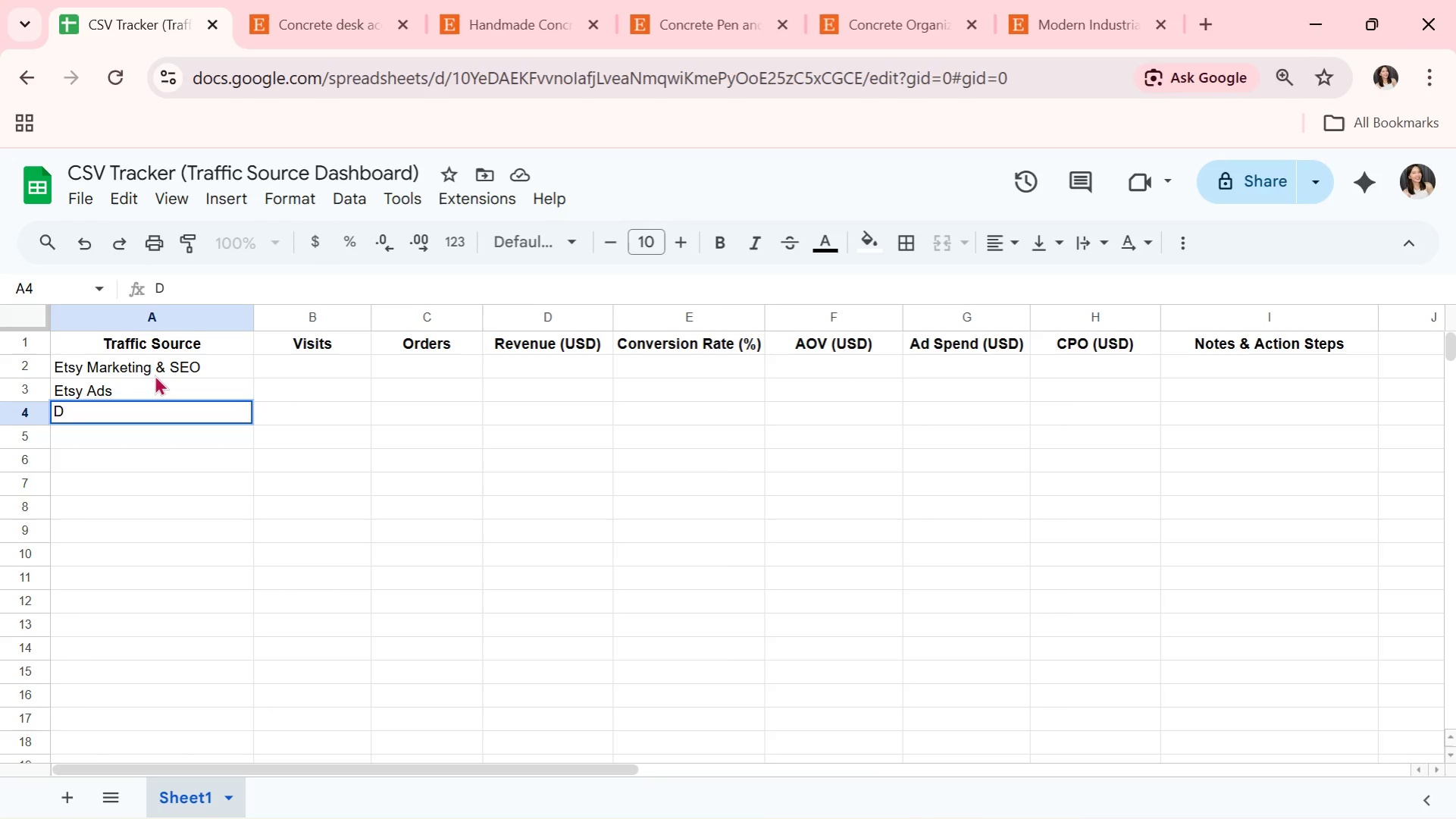 
type(irect & Social)
 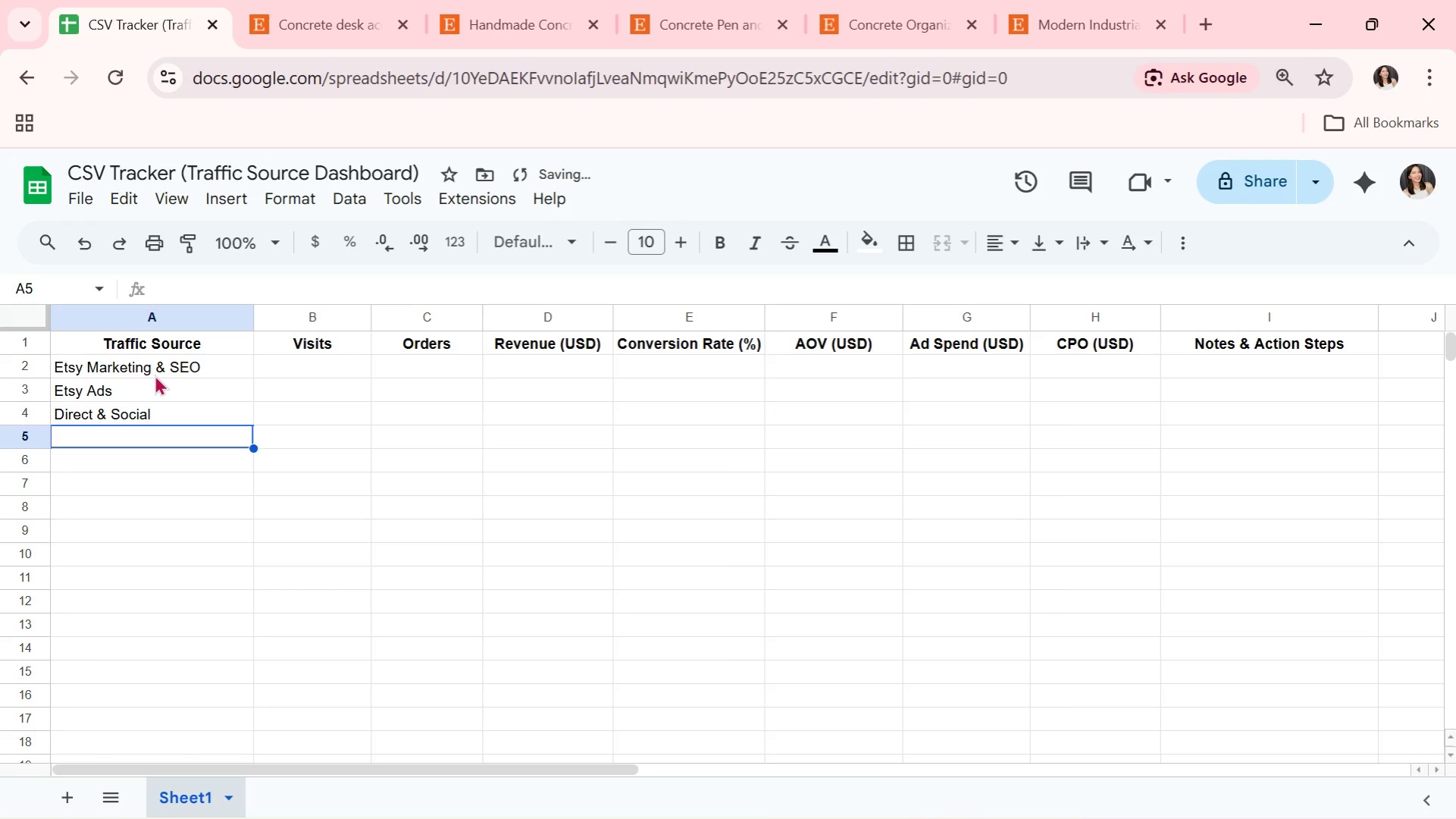 
 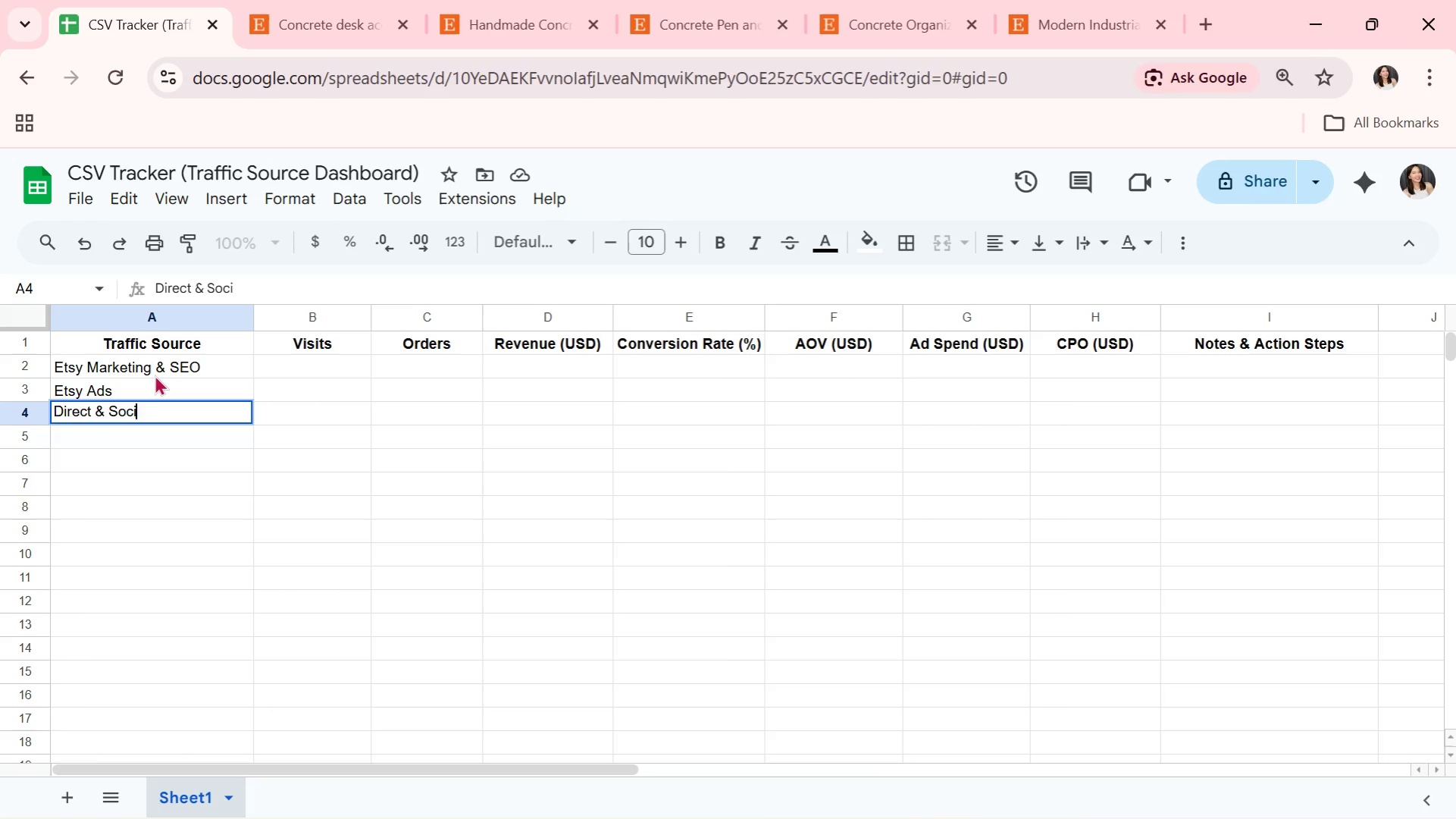 
key(Enter)
 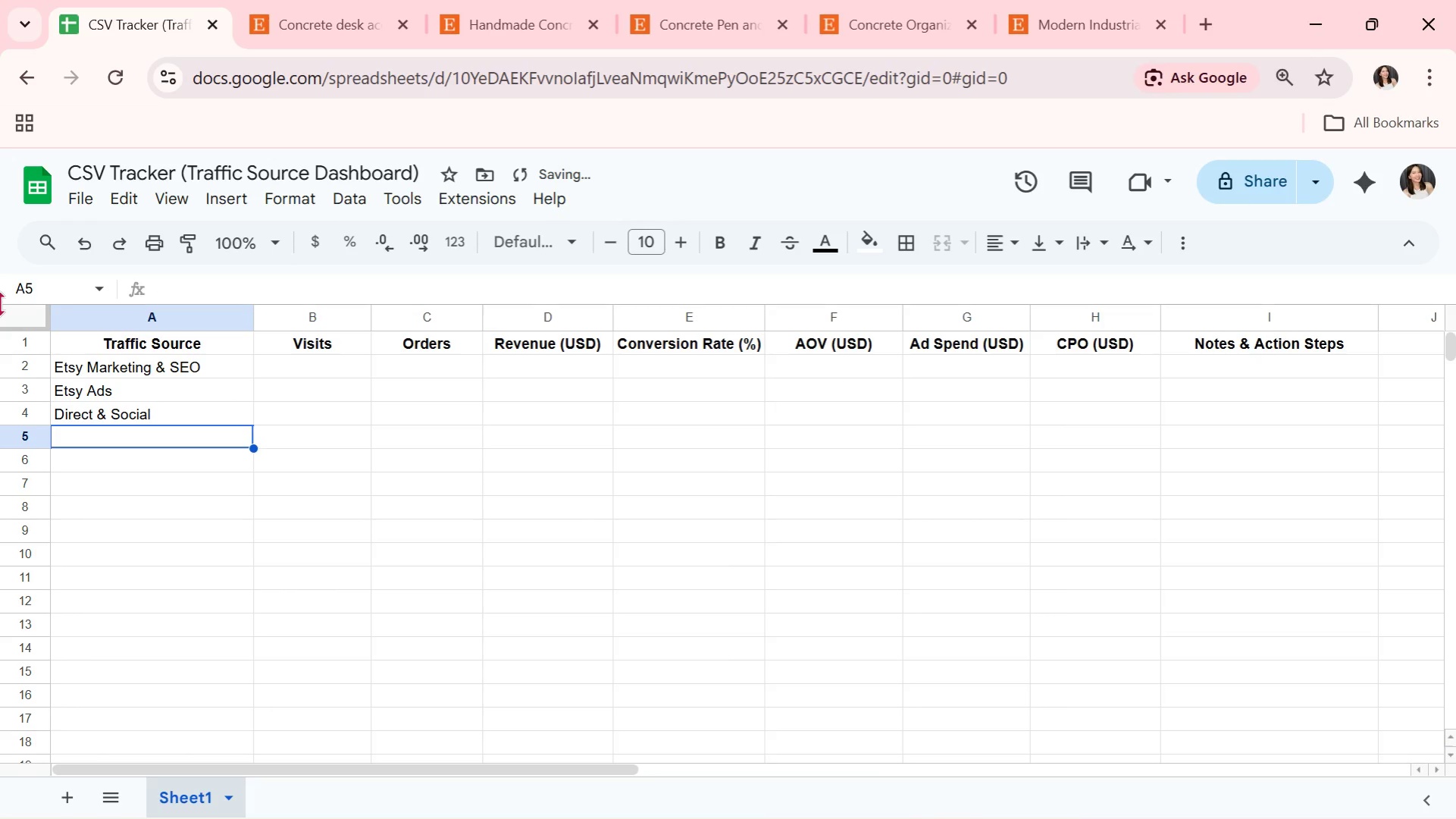 
left_click([171, 510])
 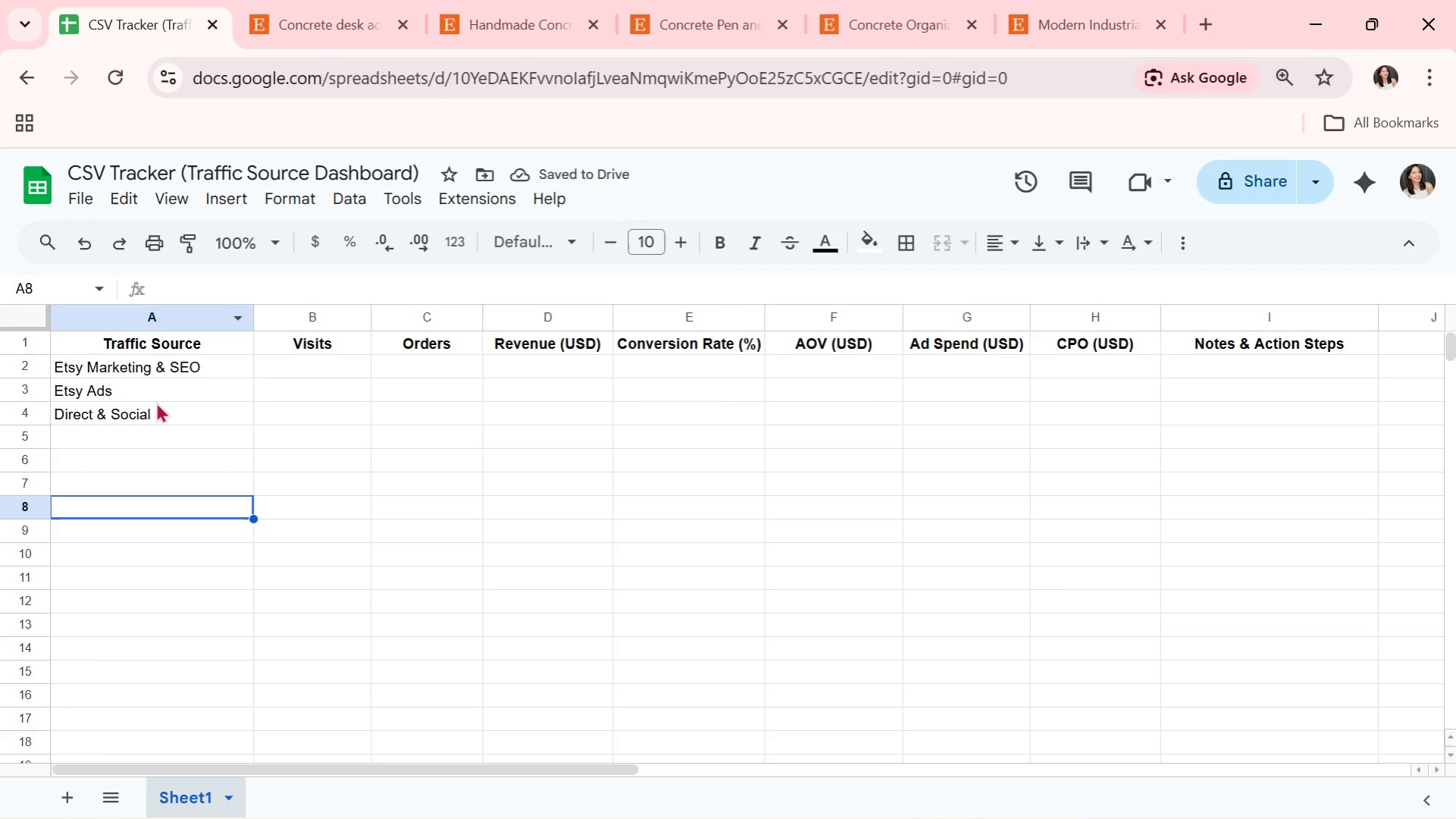 
left_click([166, 366])
 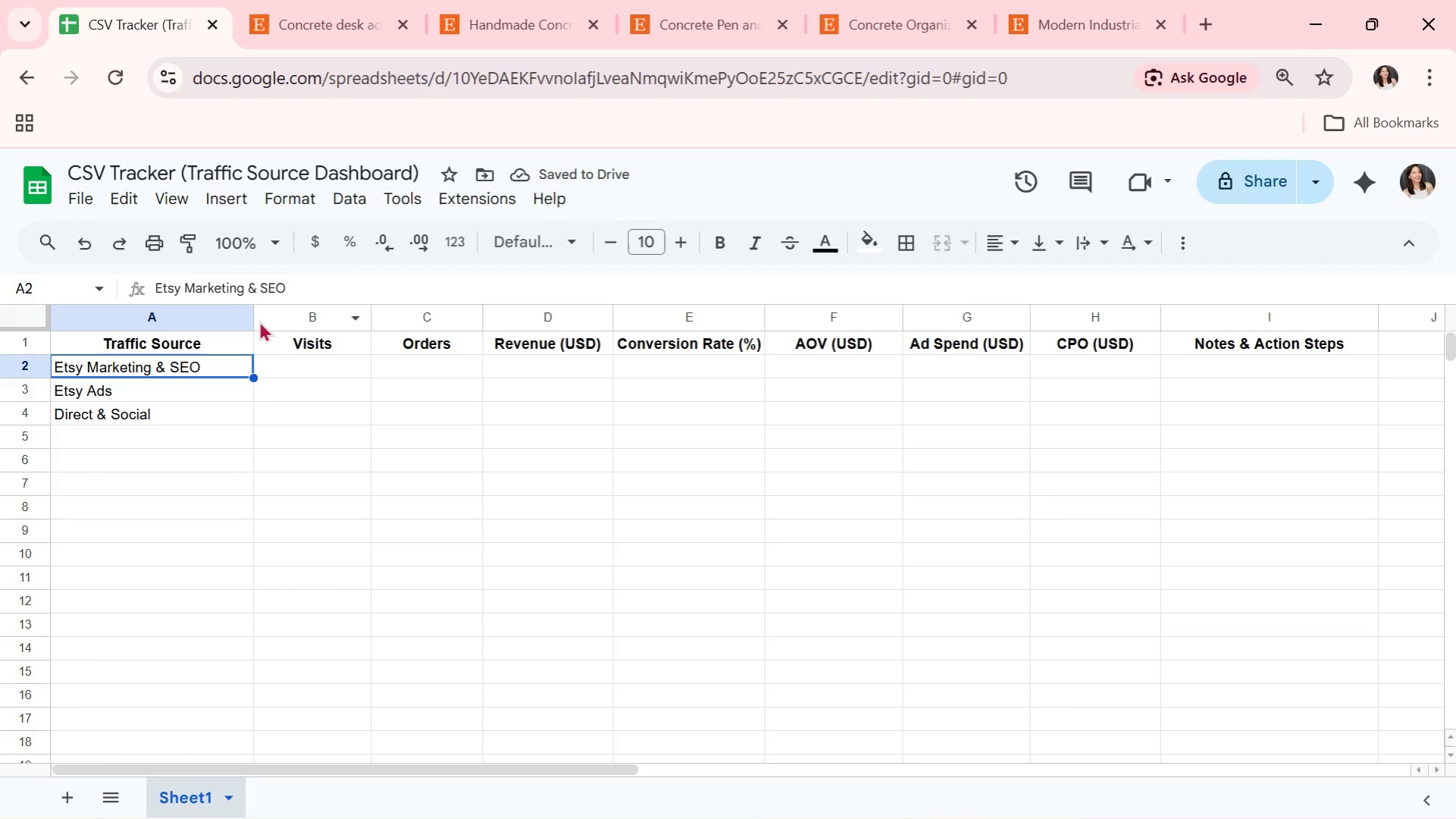 
left_click_drag(start_coordinate=[256, 316], to_coordinate=[233, 324])
 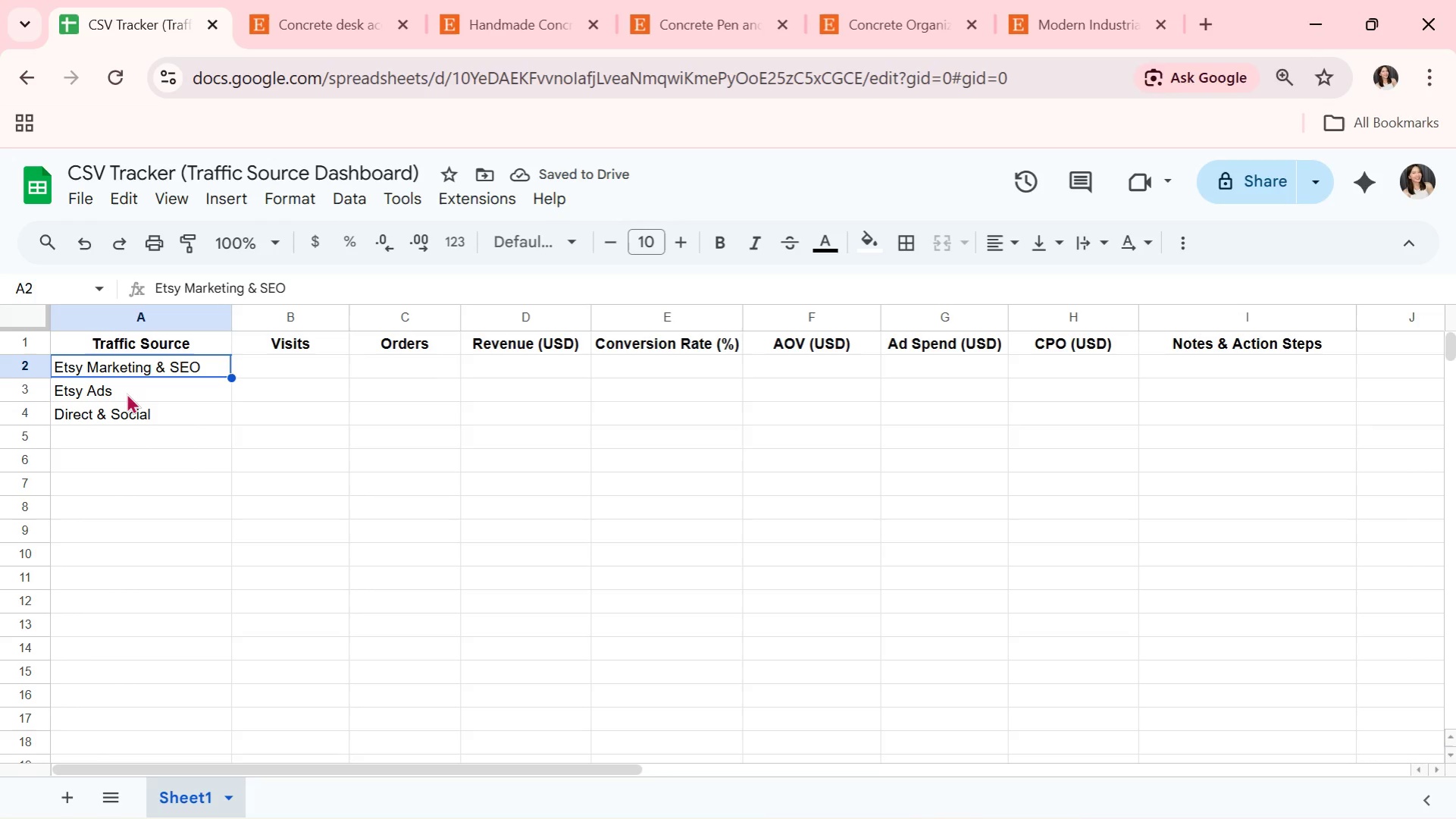 
left_click([112, 397])
 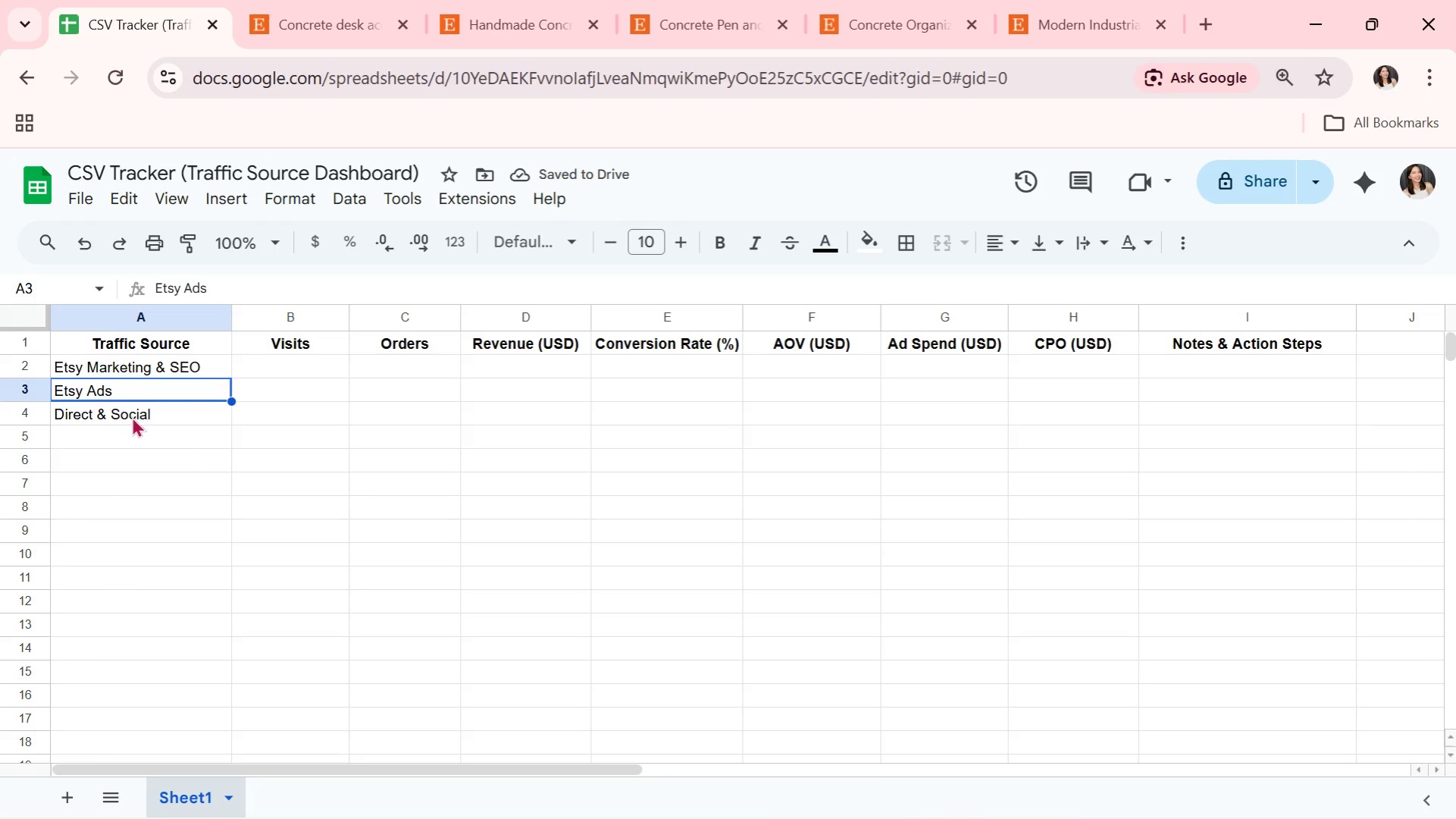 
double_click([132, 416])
 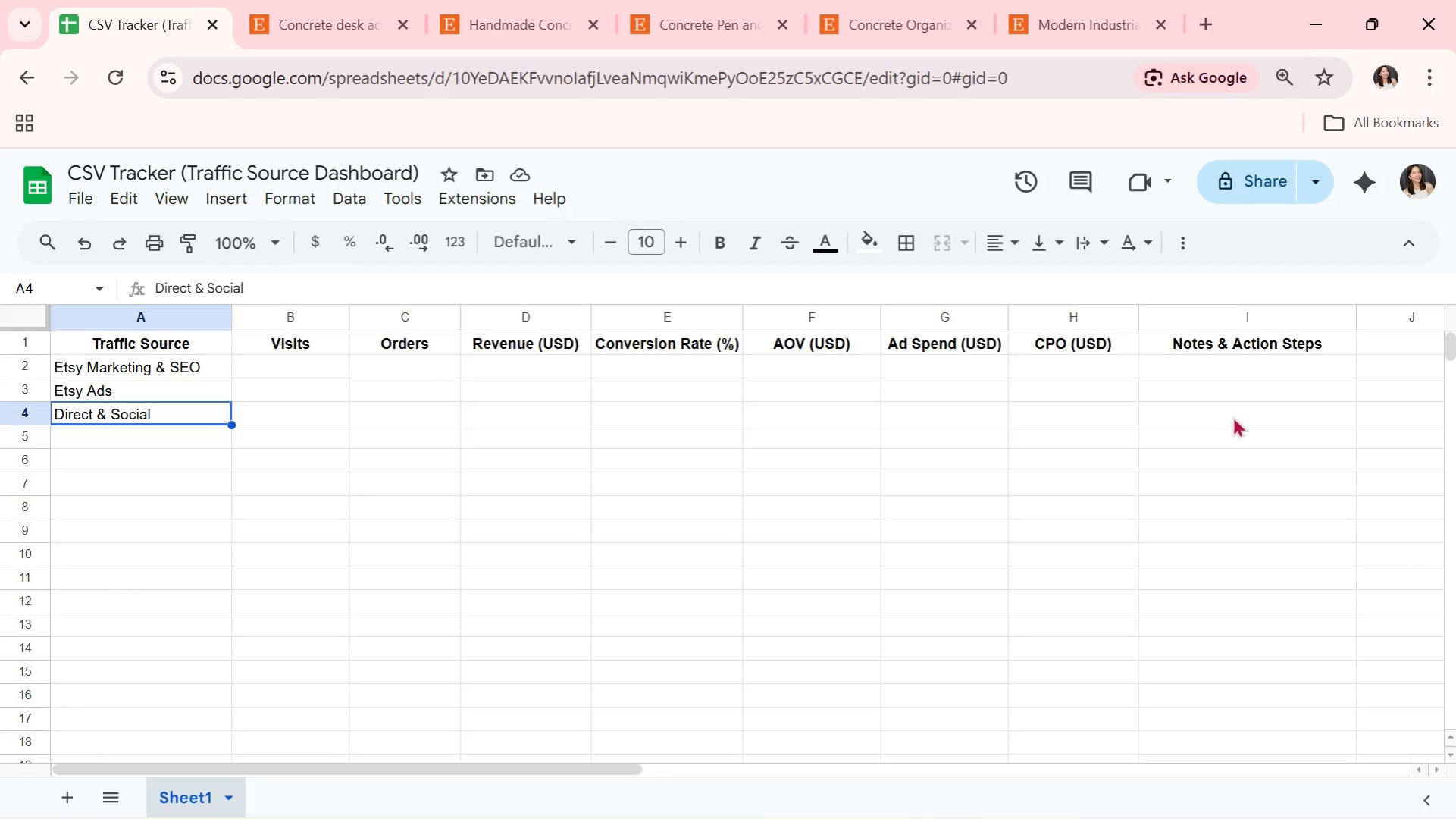 
key(Alt+AltLeft)
 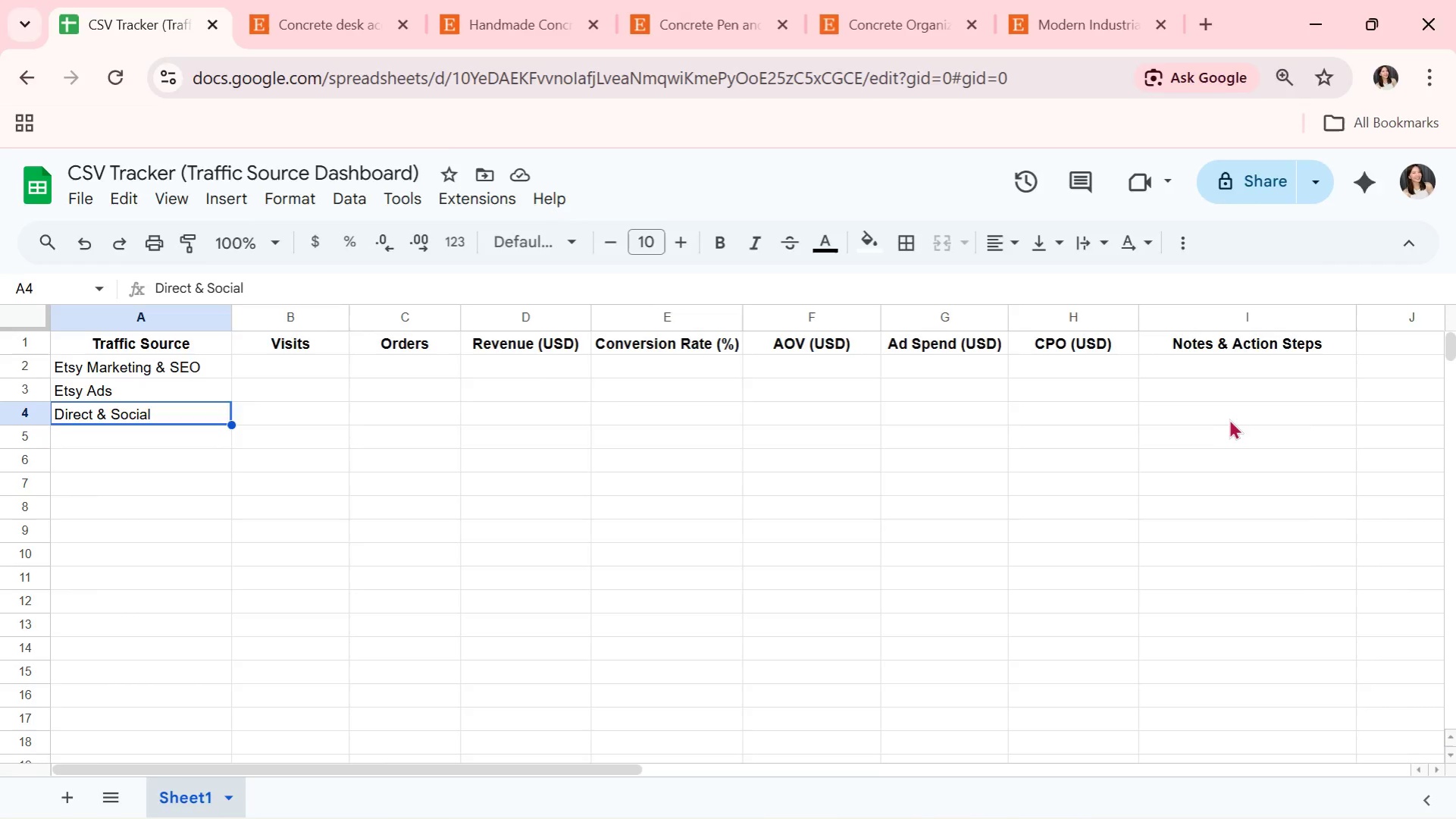 
key(Alt+Tab)